 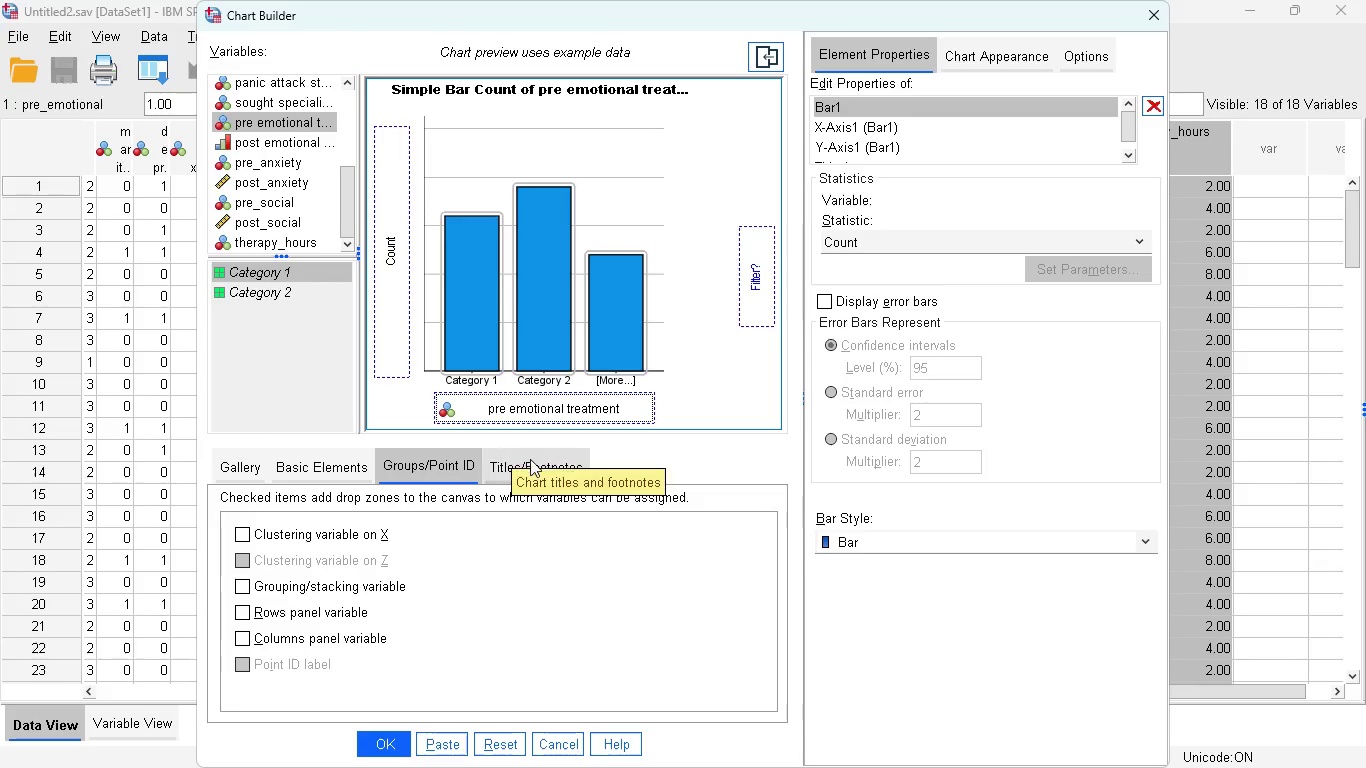 
mouse_move([581, 475])
 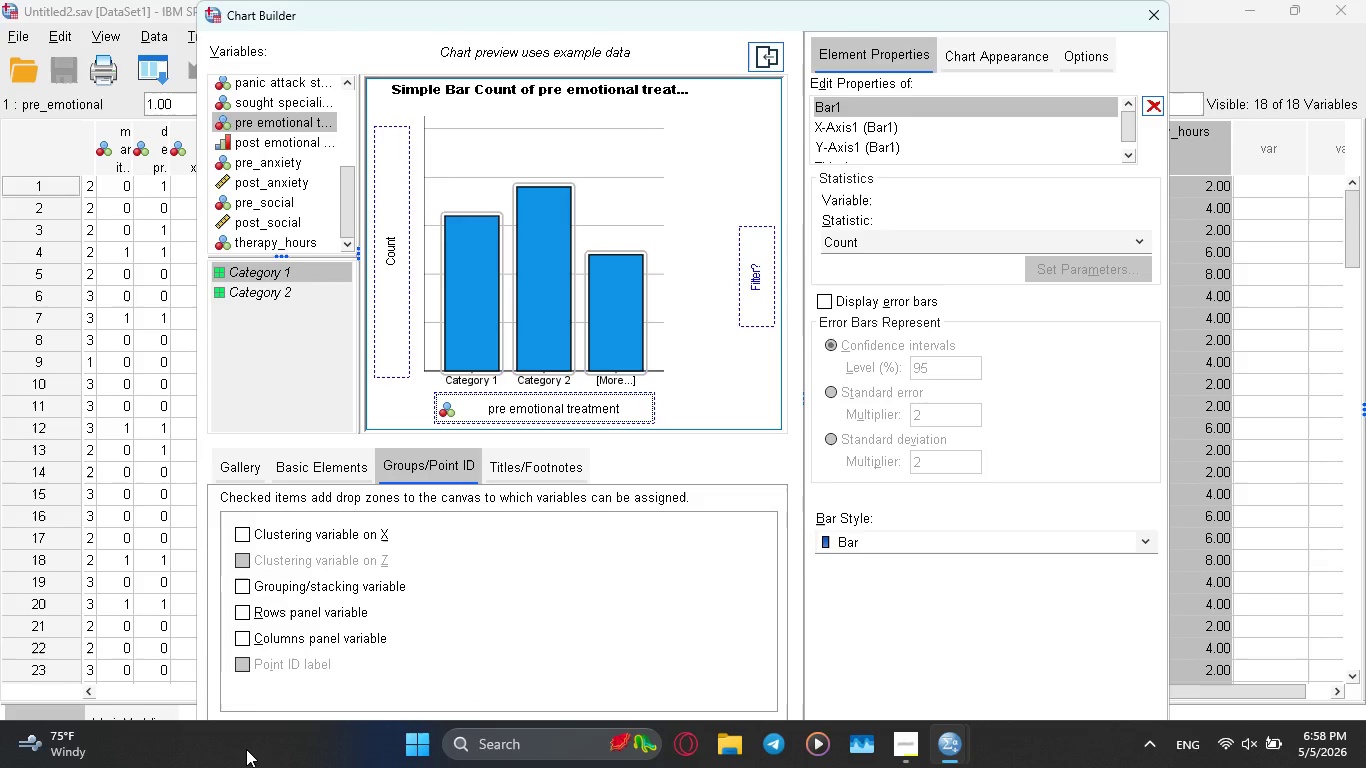 
wait(28.66)
 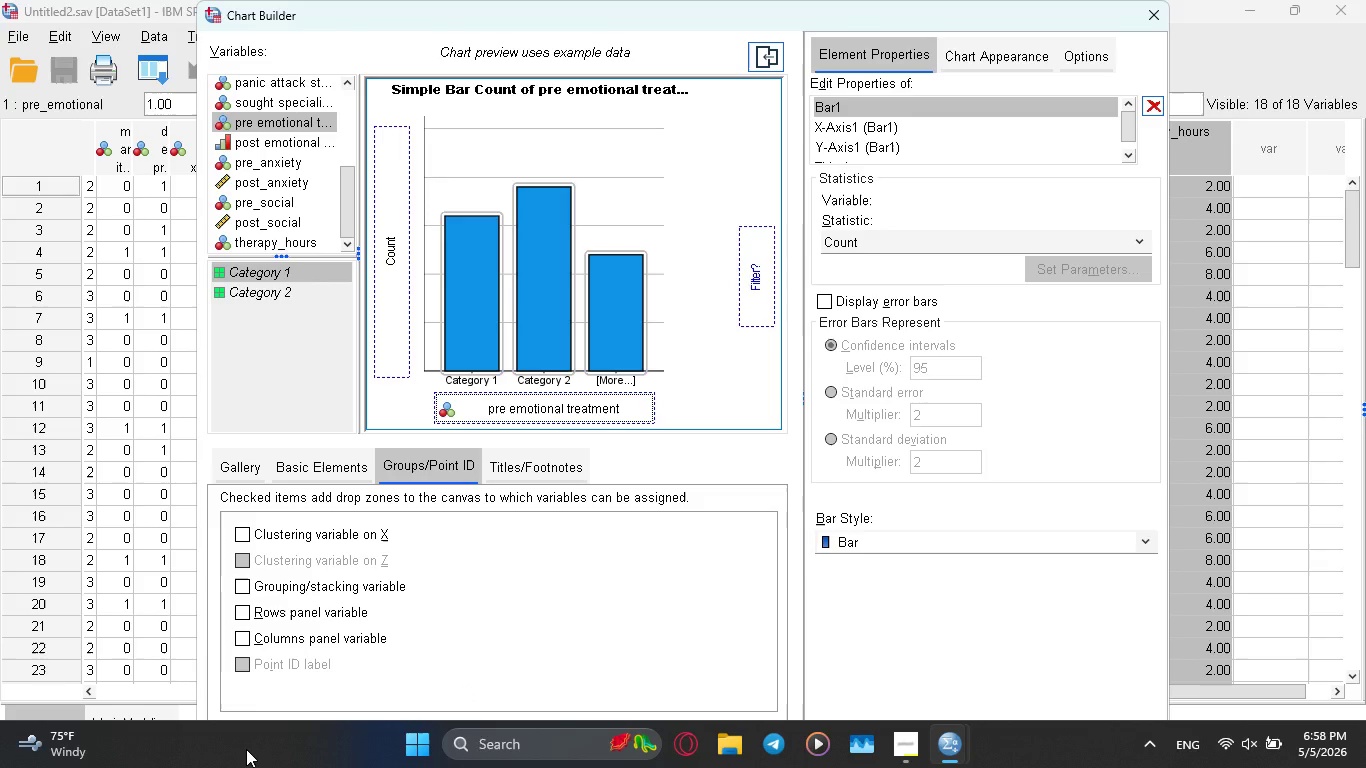 
scroll: coordinate [285, 223], scroll_direction: down, amount: 6.0
 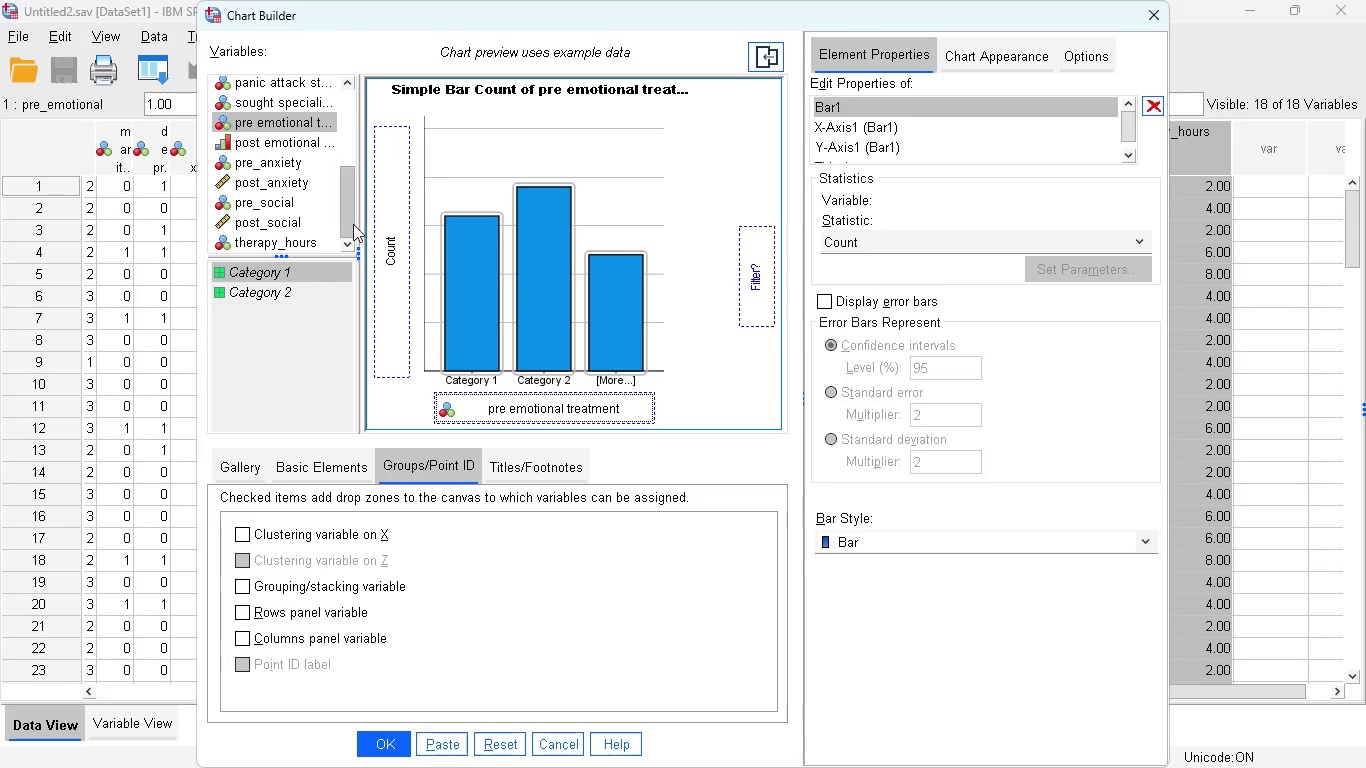 
left_click_drag(start_coordinate=[353, 224], to_coordinate=[350, 238])
 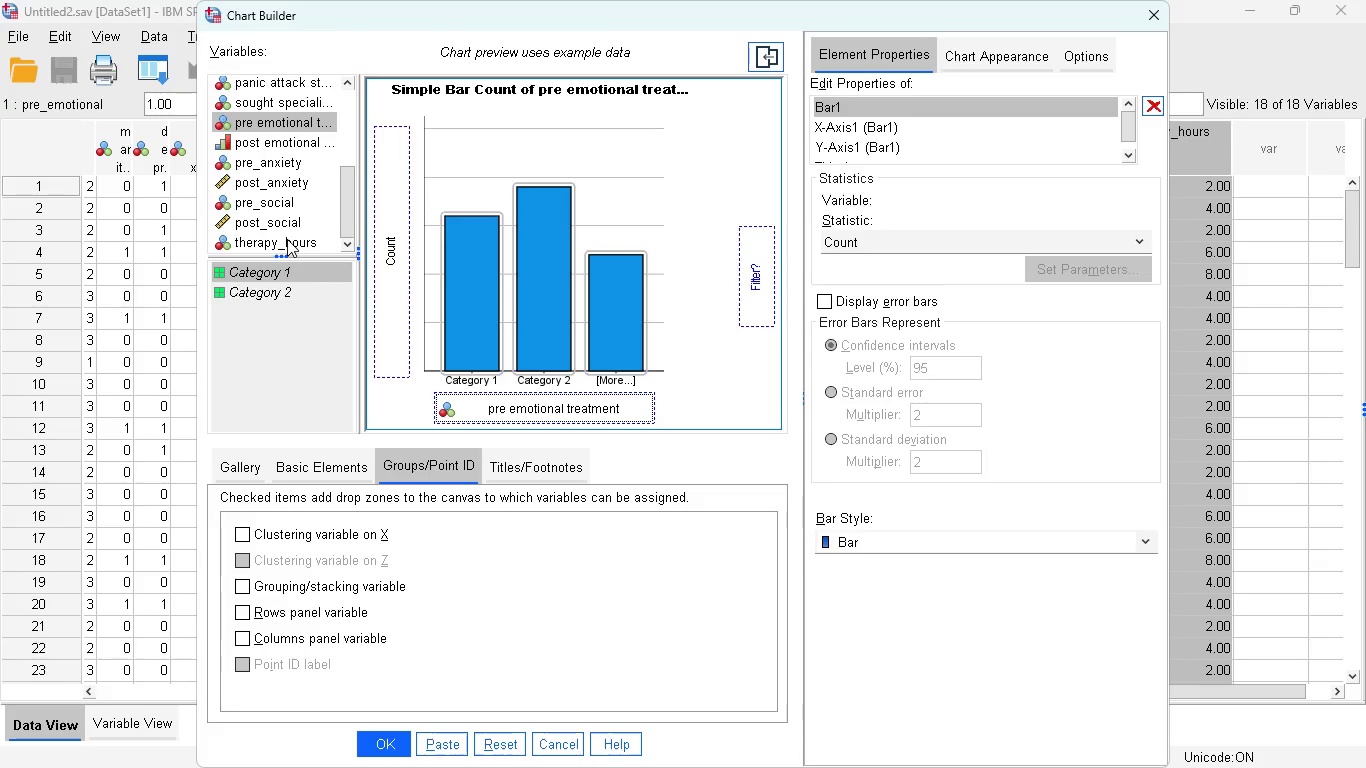 
wait(11.46)
 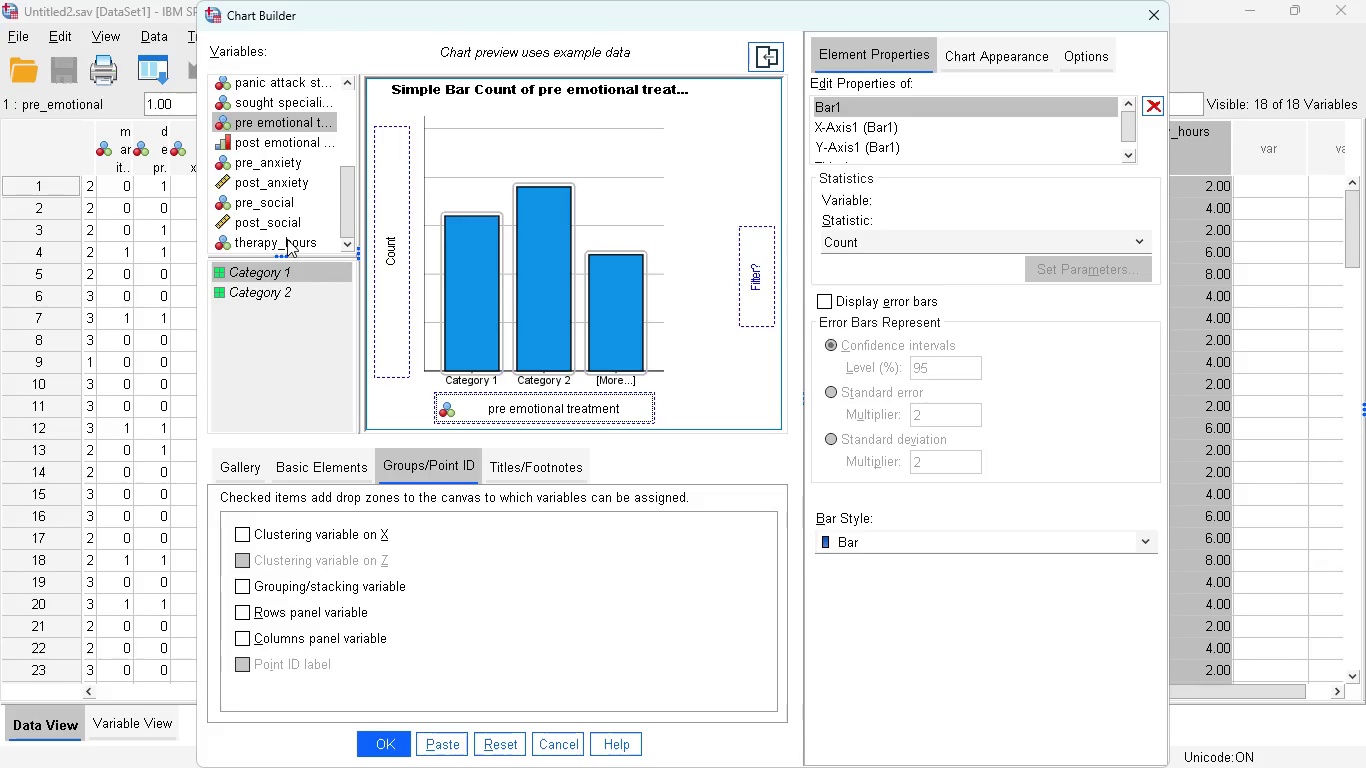 
mouse_move([487, 413])
 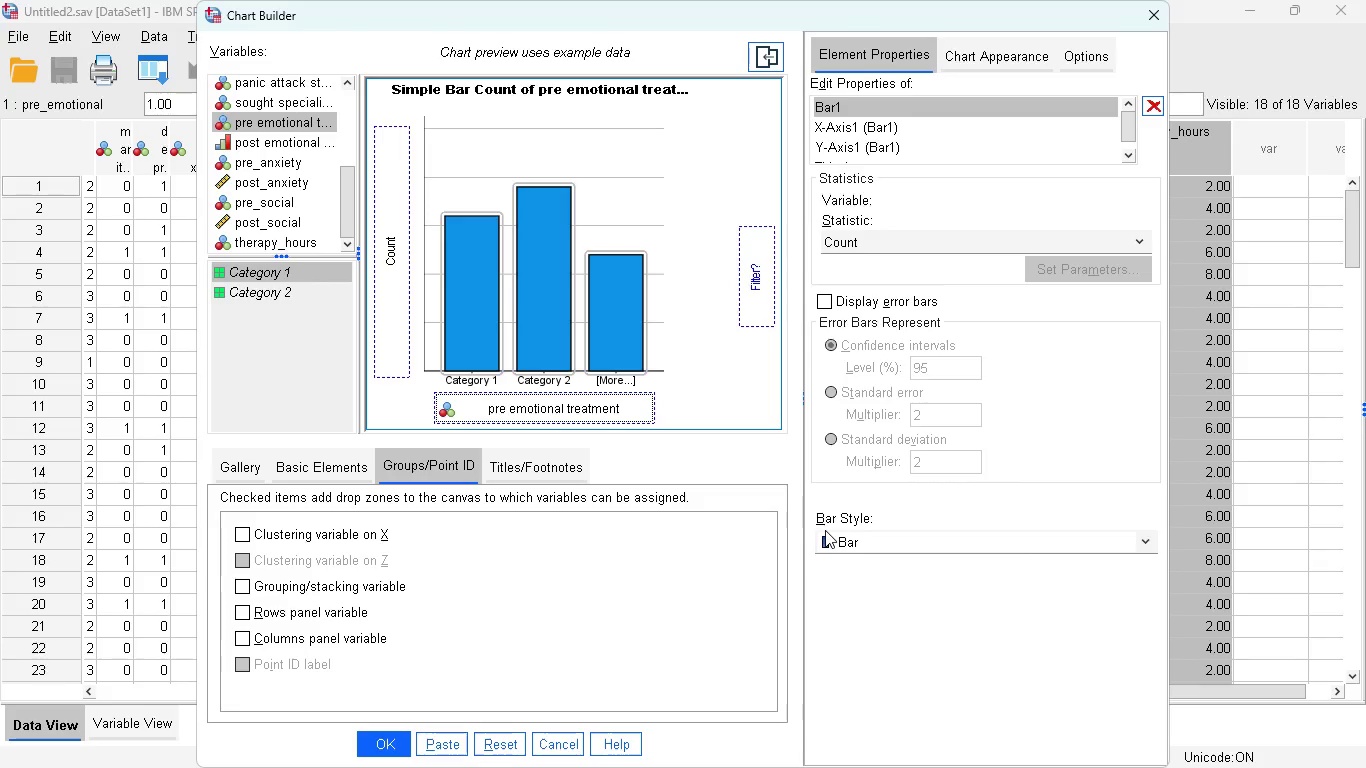 
wait(20.32)
 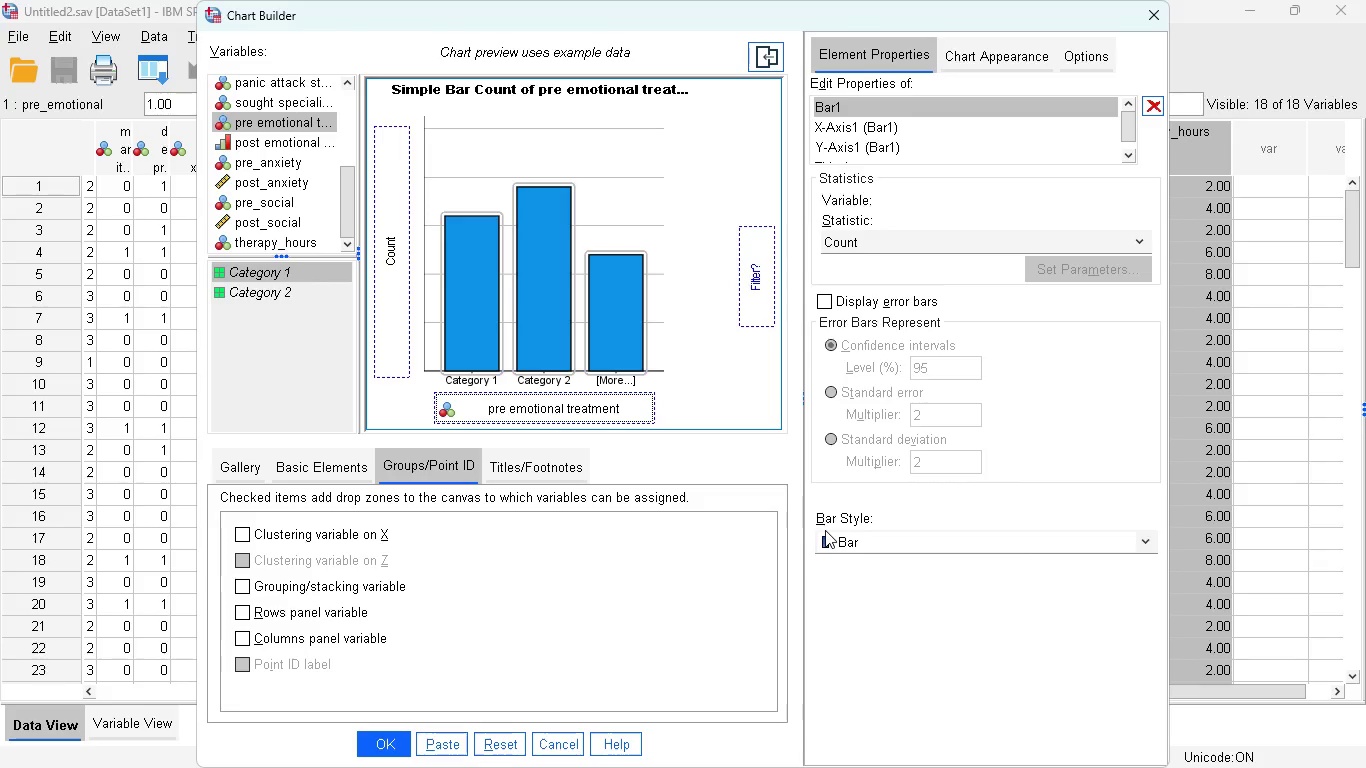 
left_click([130, 713])